 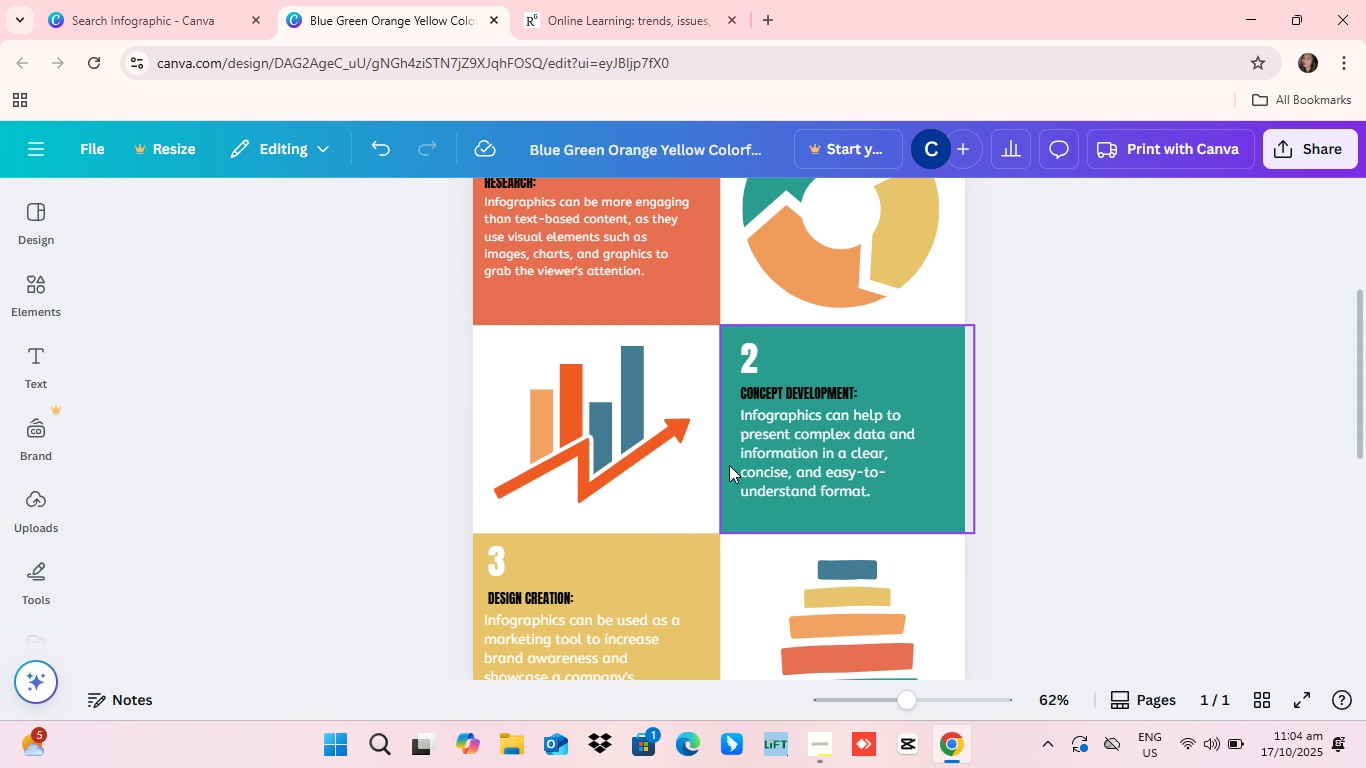 
scroll: coordinate [658, 572], scroll_direction: down, amount: 2.0
 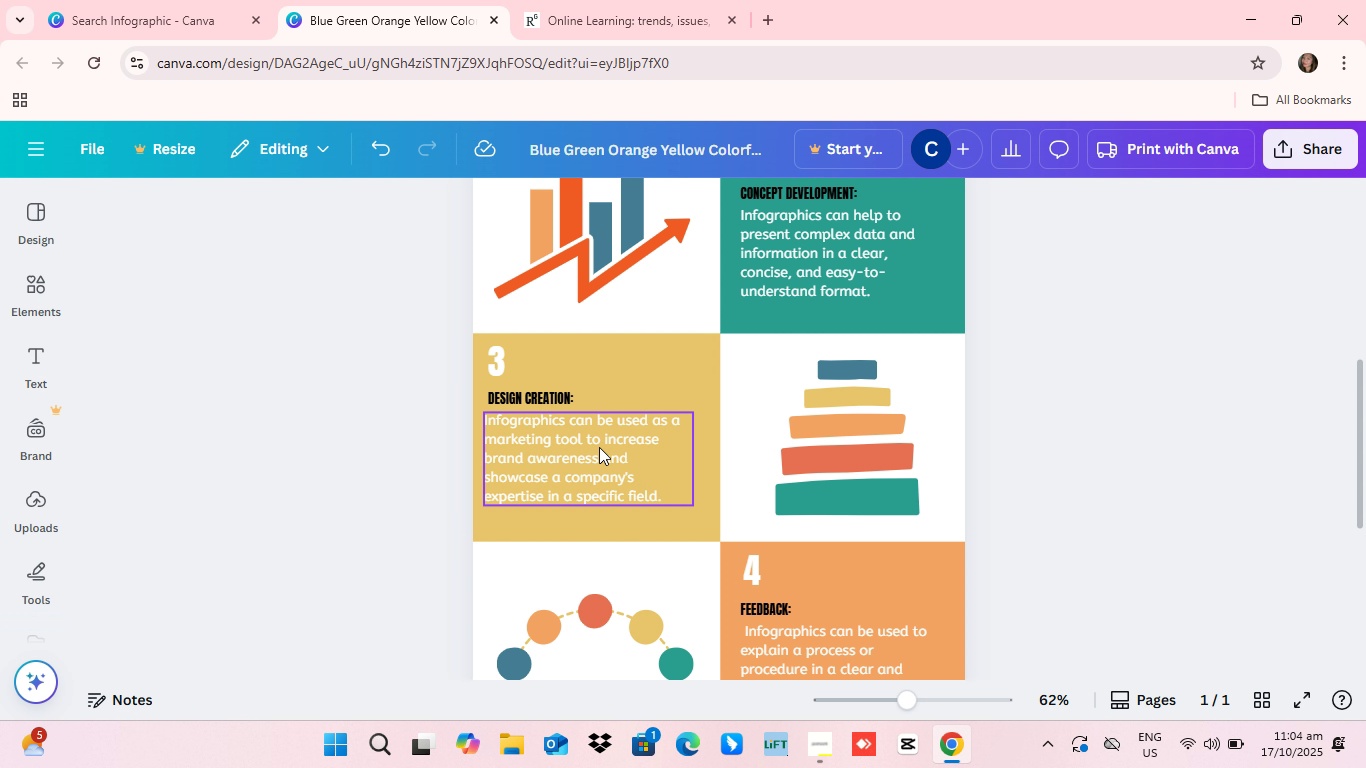 
wait(7.82)
 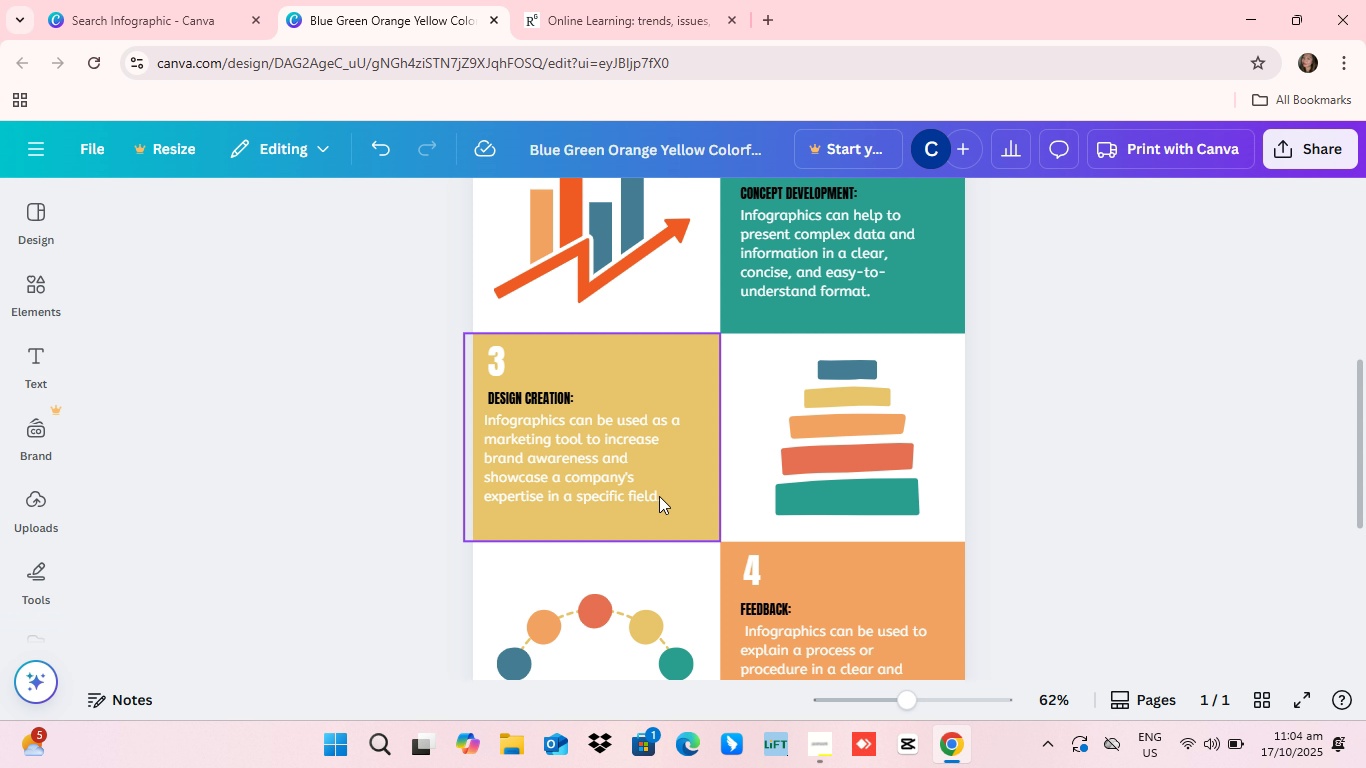 
scroll: coordinate [757, 588], scroll_direction: down, amount: 1.0
 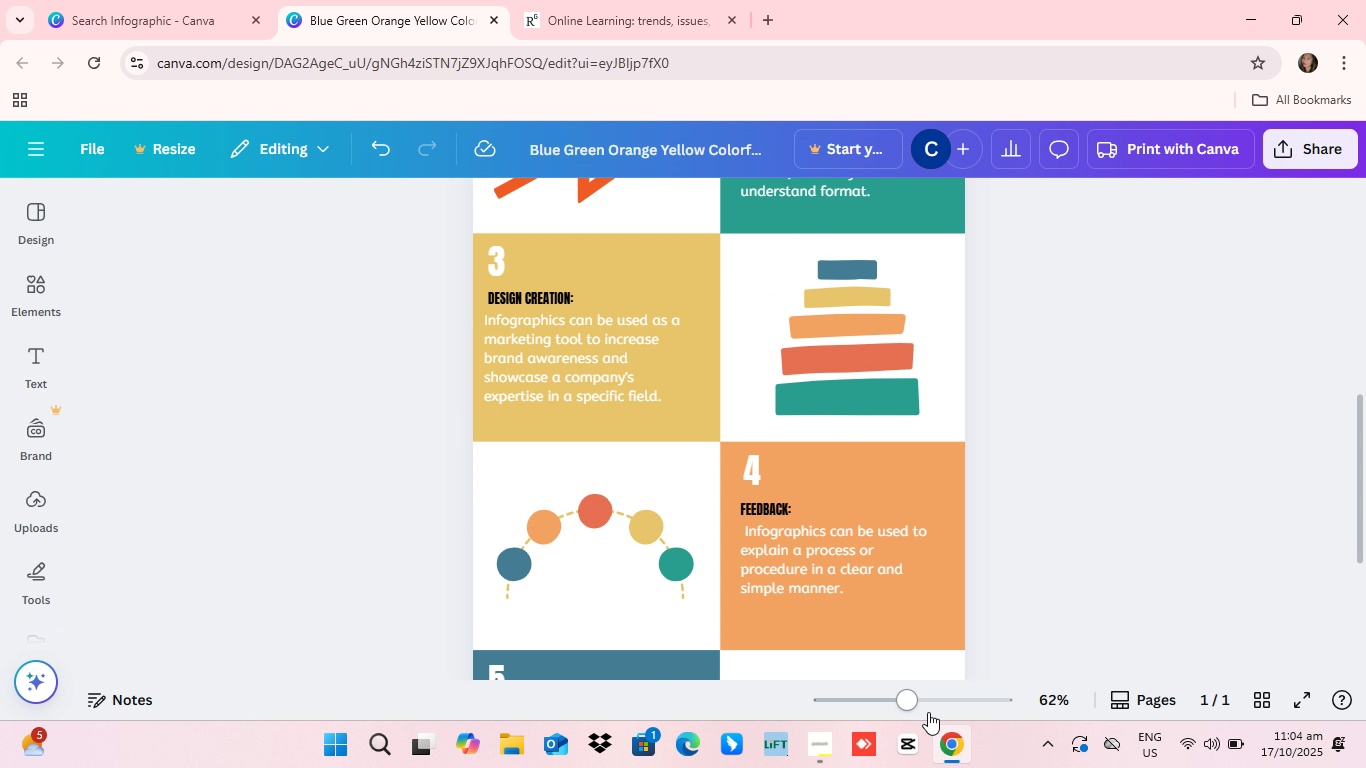 
left_click([945, 749])